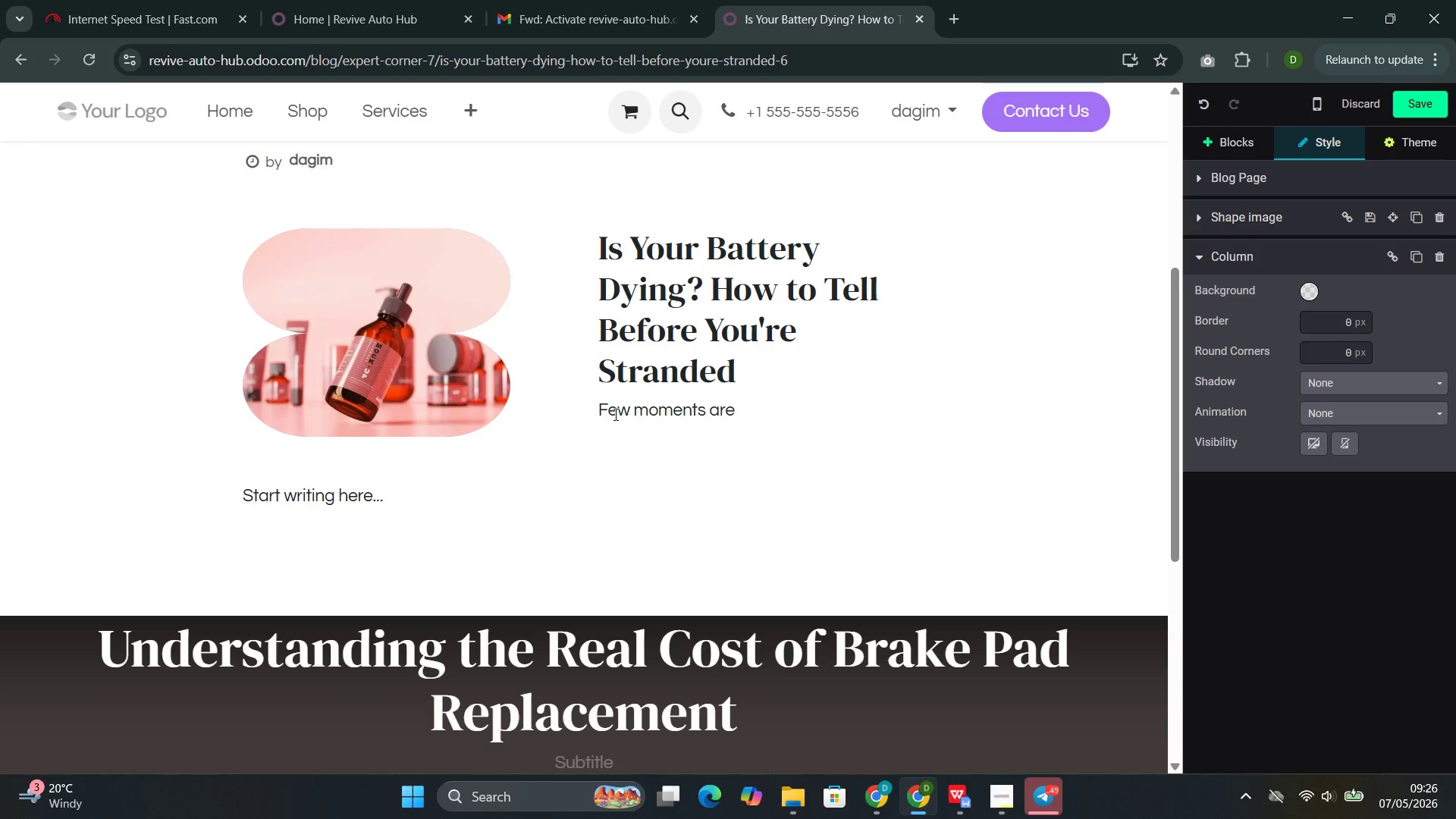 
wait(8.09)
 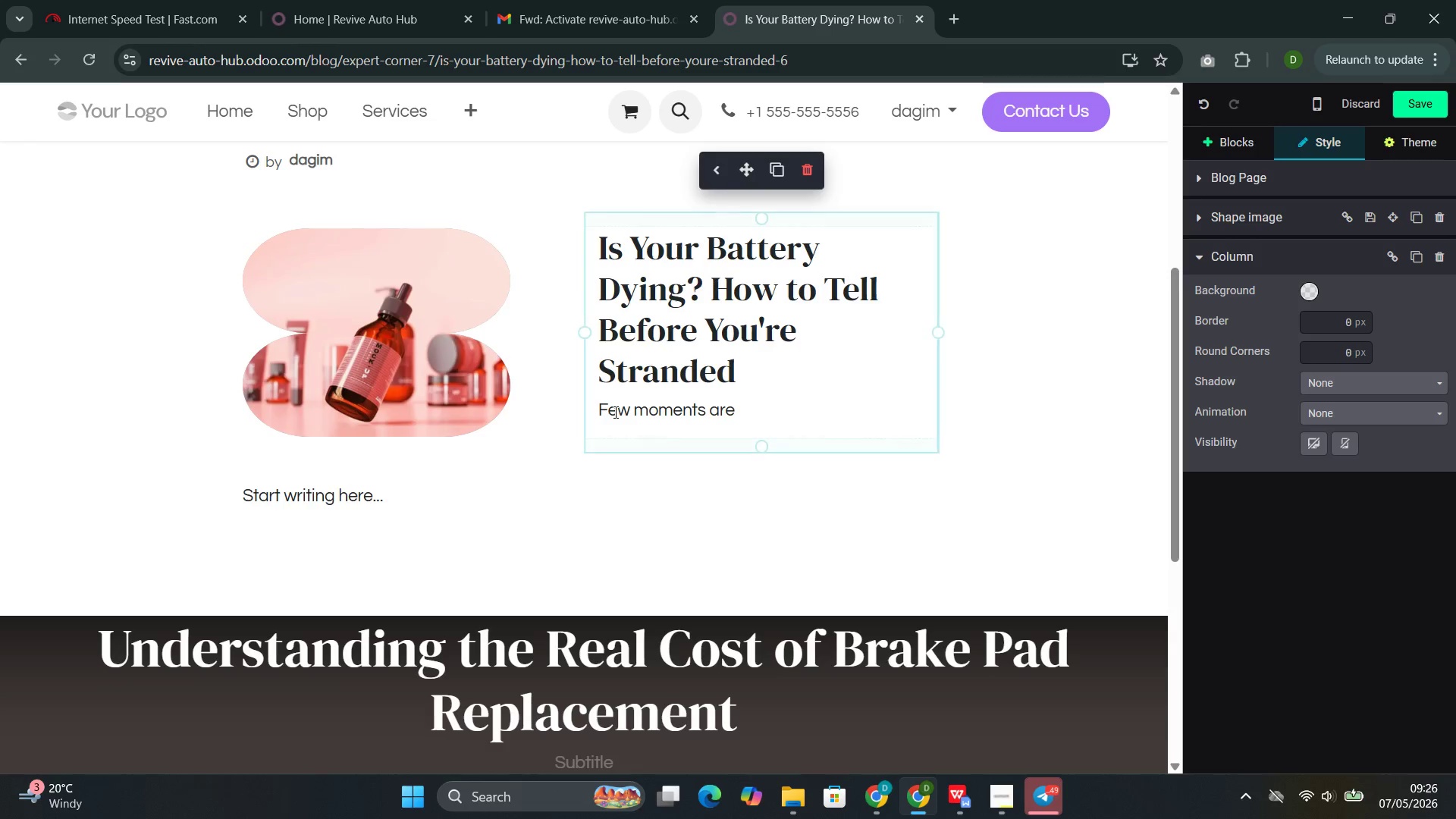 
type( more frustrating)
 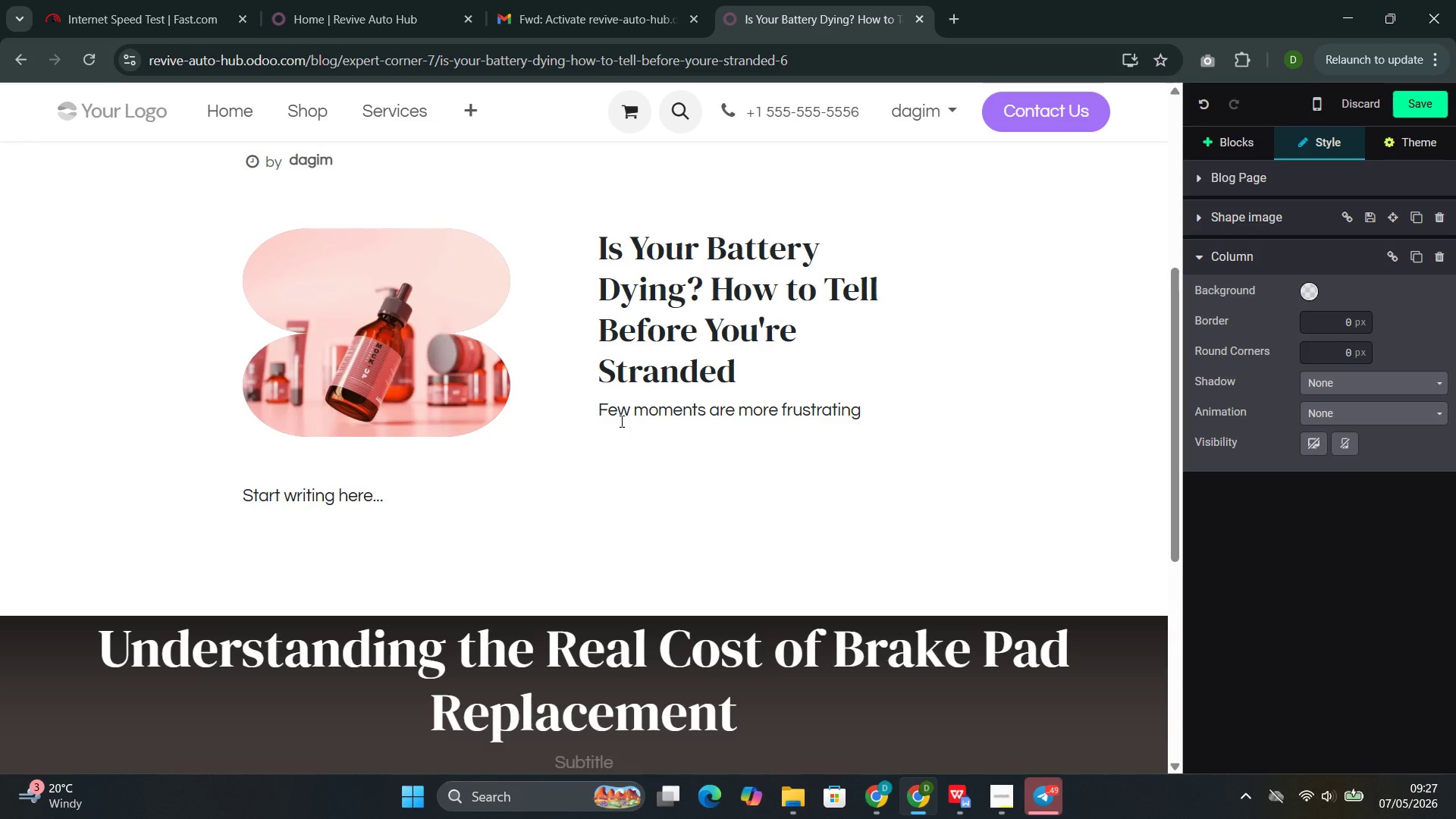 
type( than turning the key and hearing noyhing but a click)
 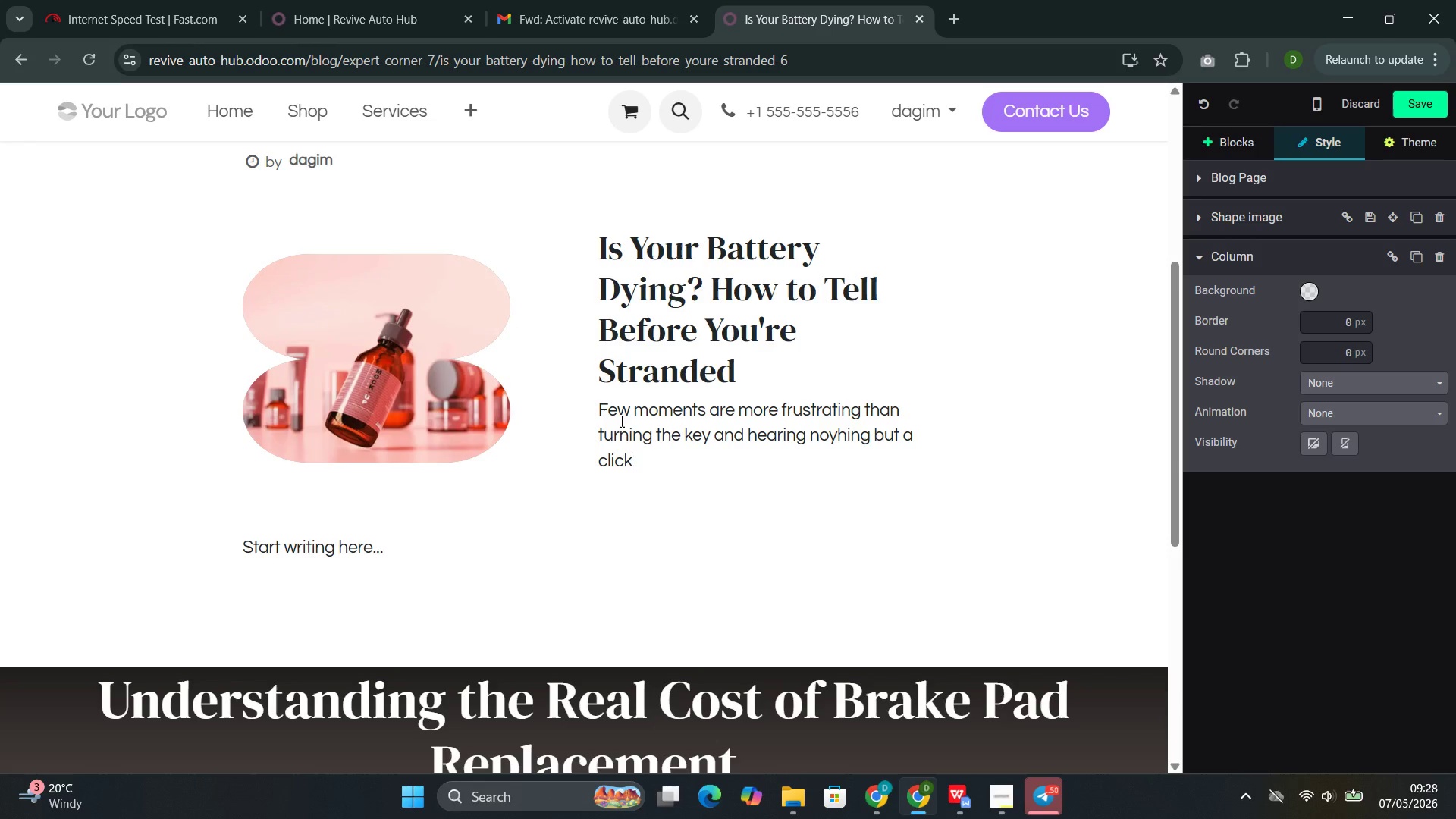 
wait(80.61)
 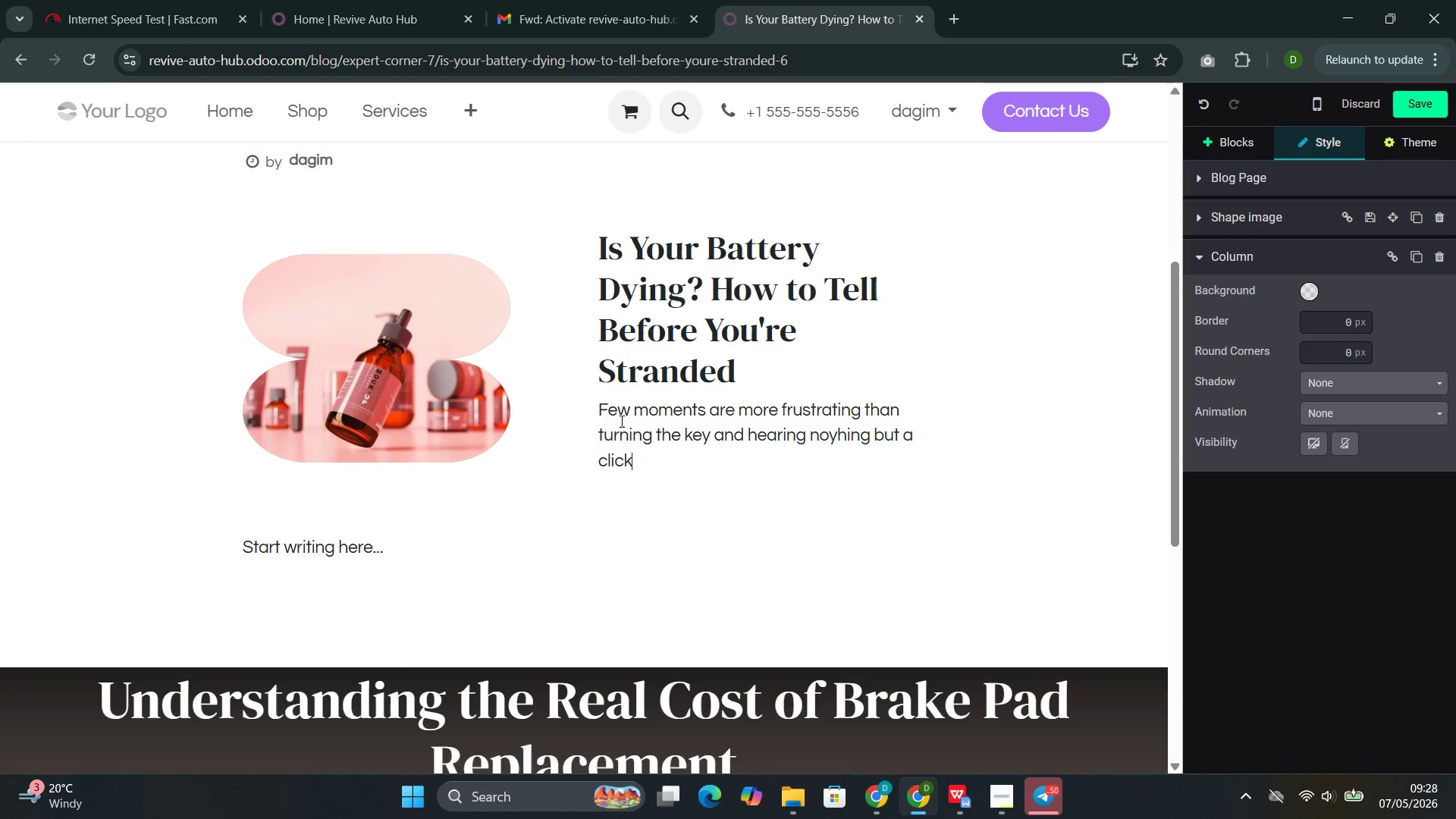 
type(--or wore)
key(Backspace)
type(se)
 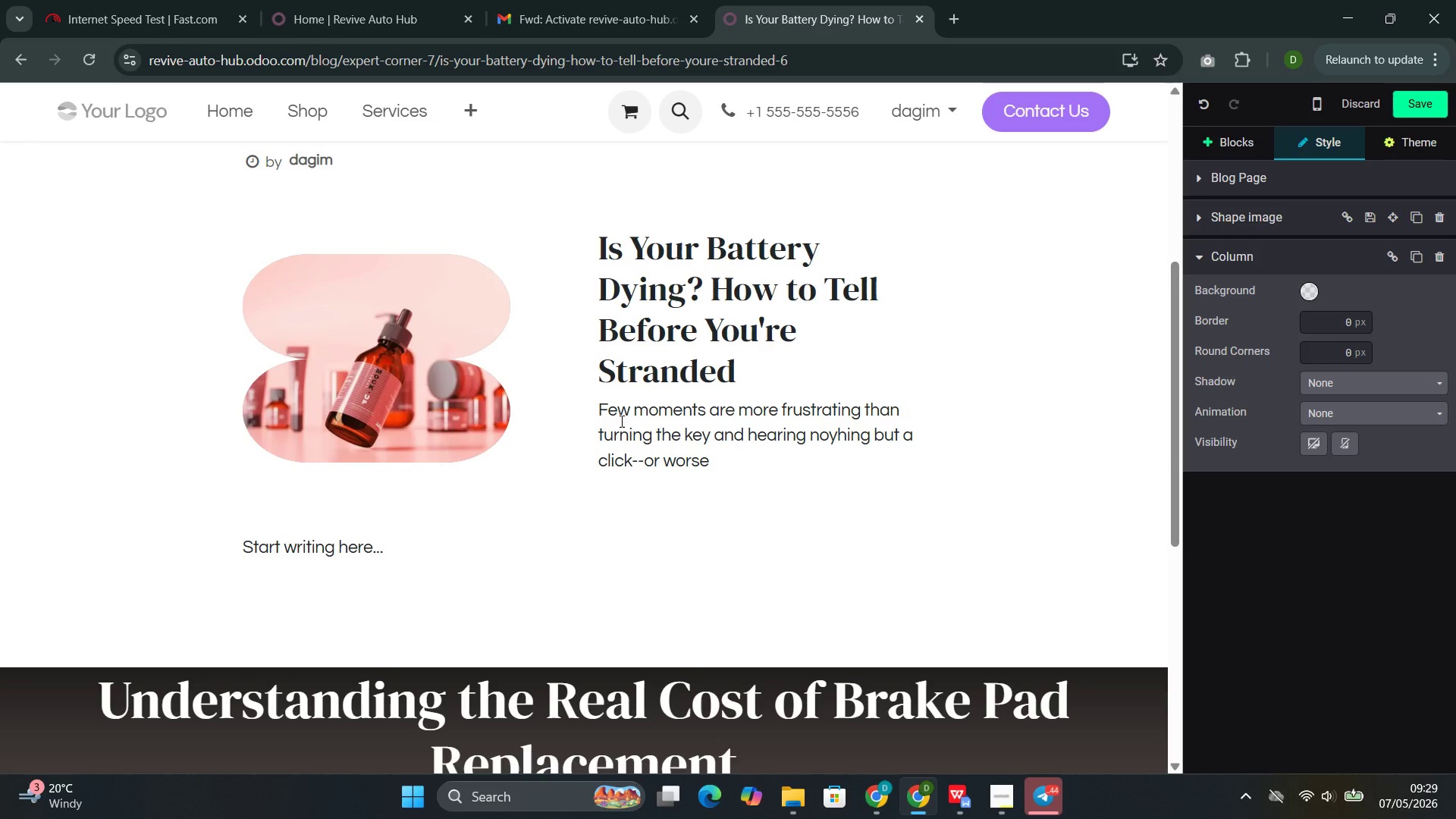 
wait(35.2)
 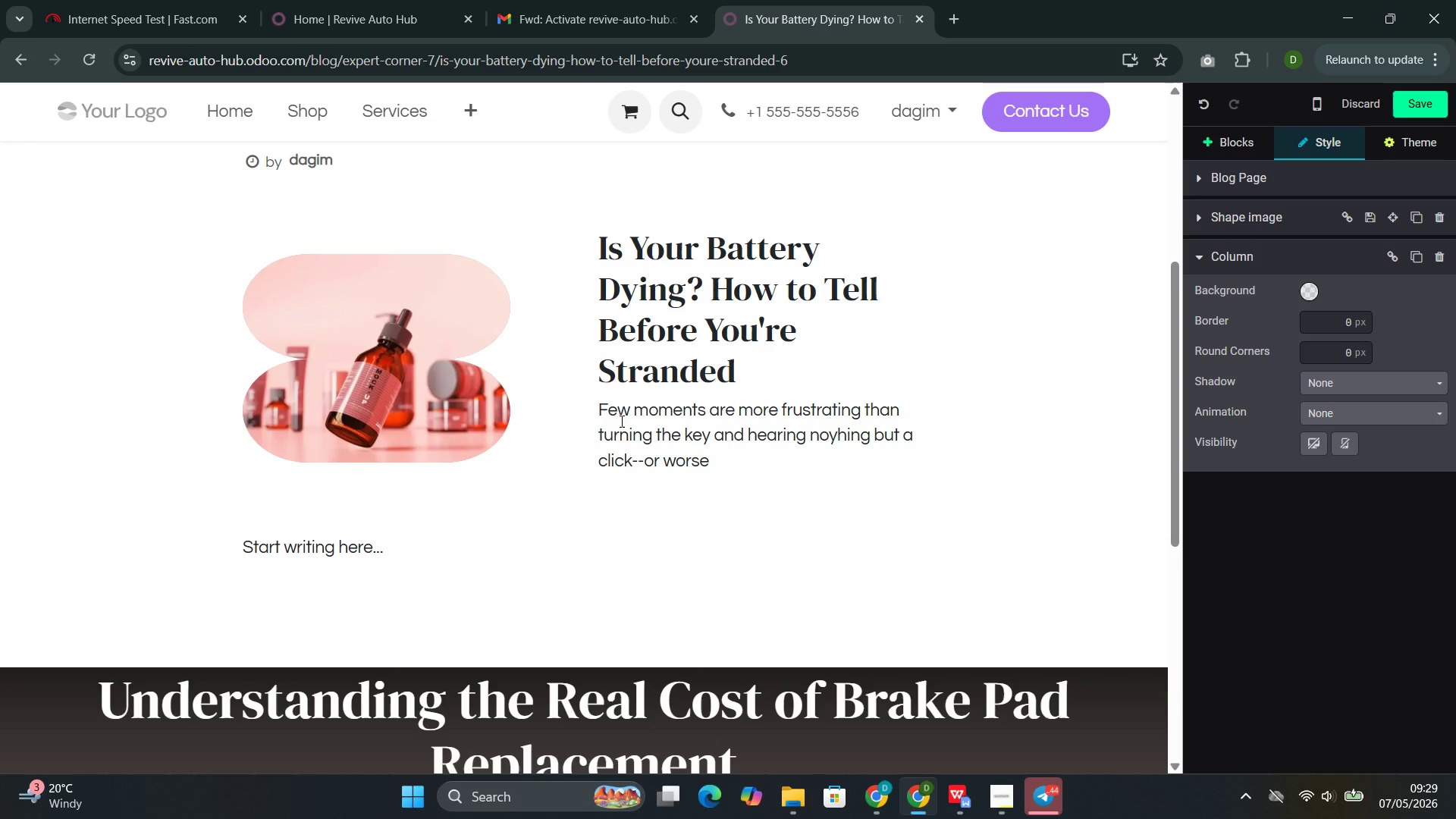 
key(Comma)
 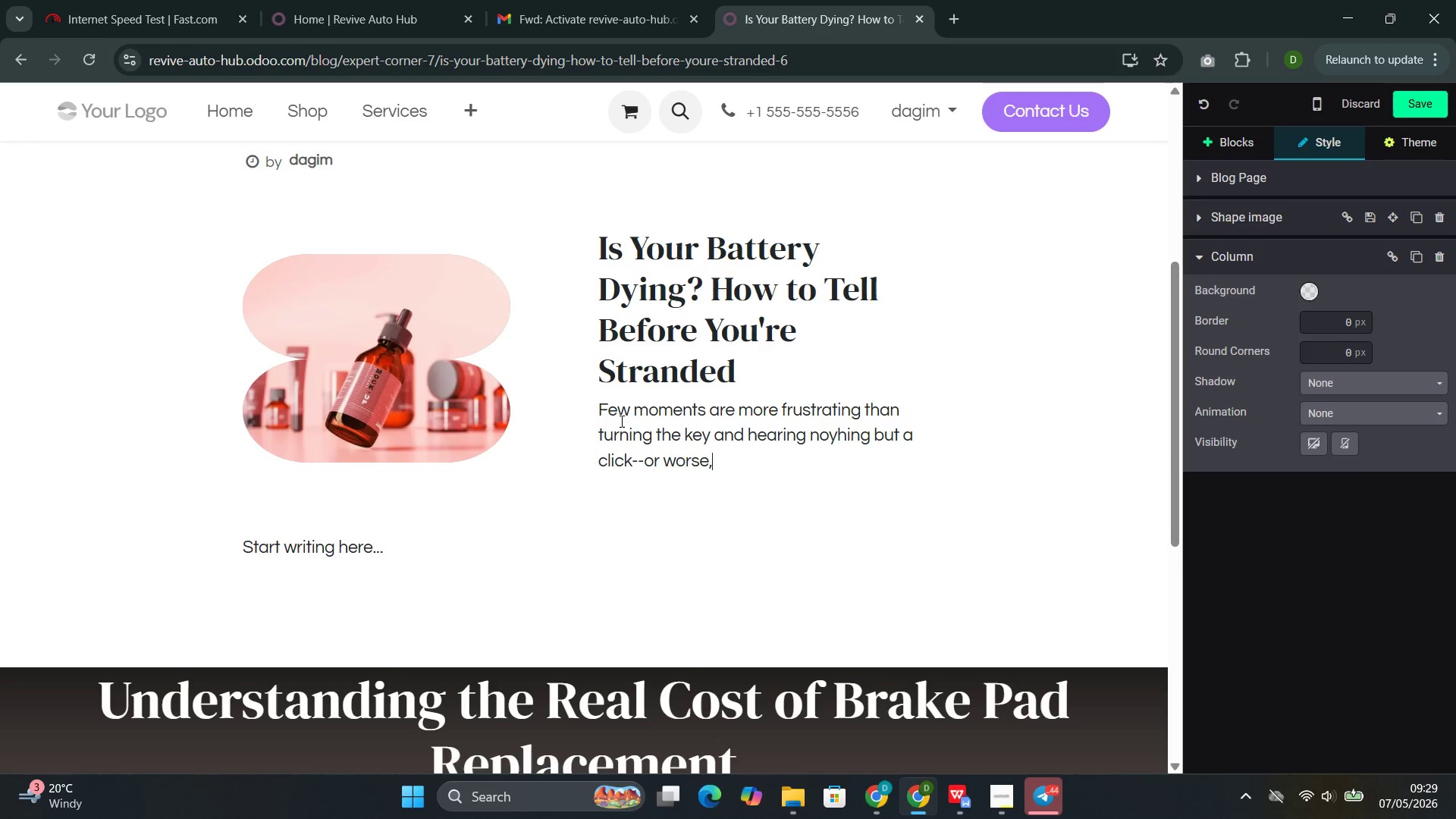 
key(Space)
 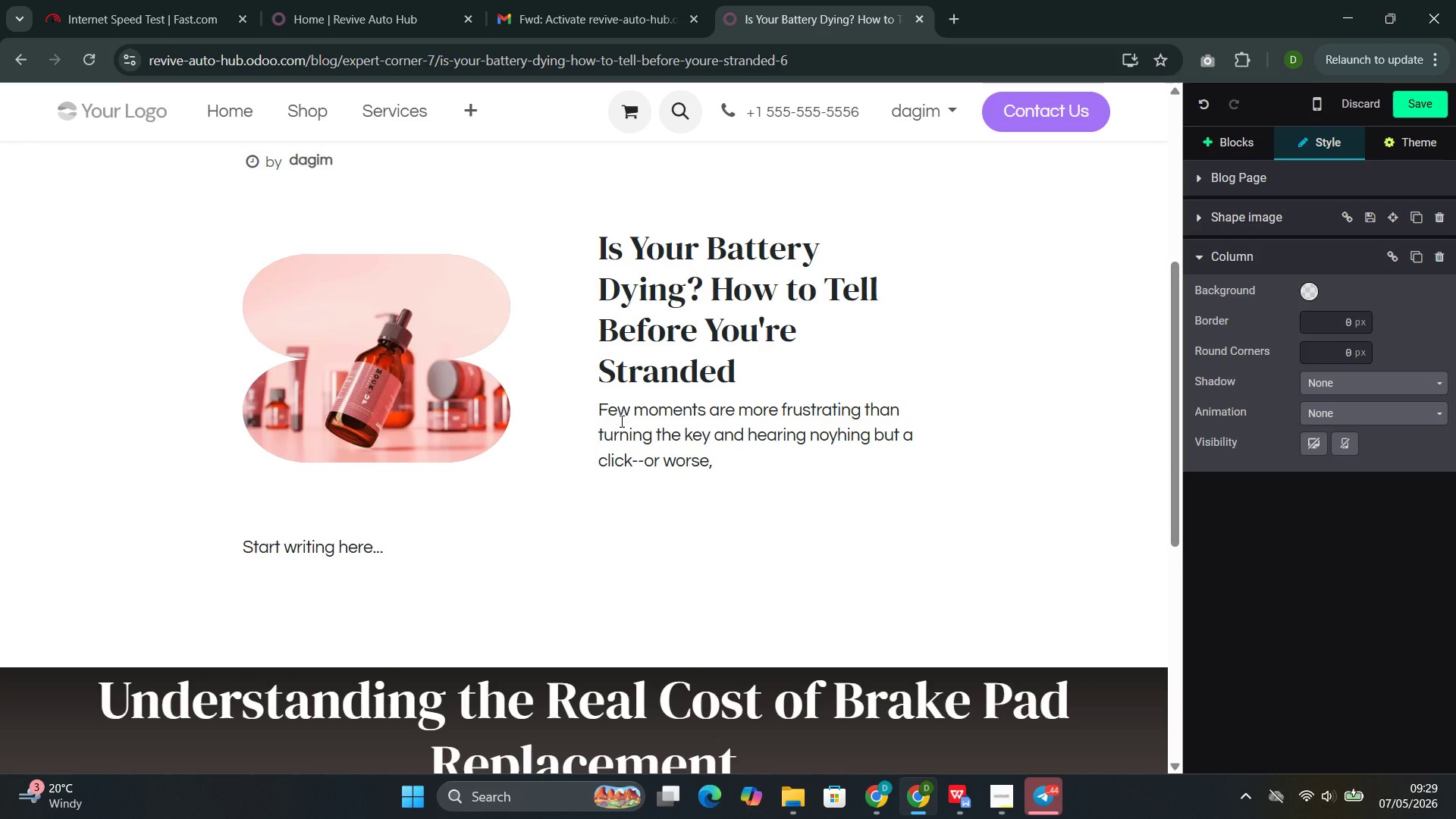 
wait(21.55)
 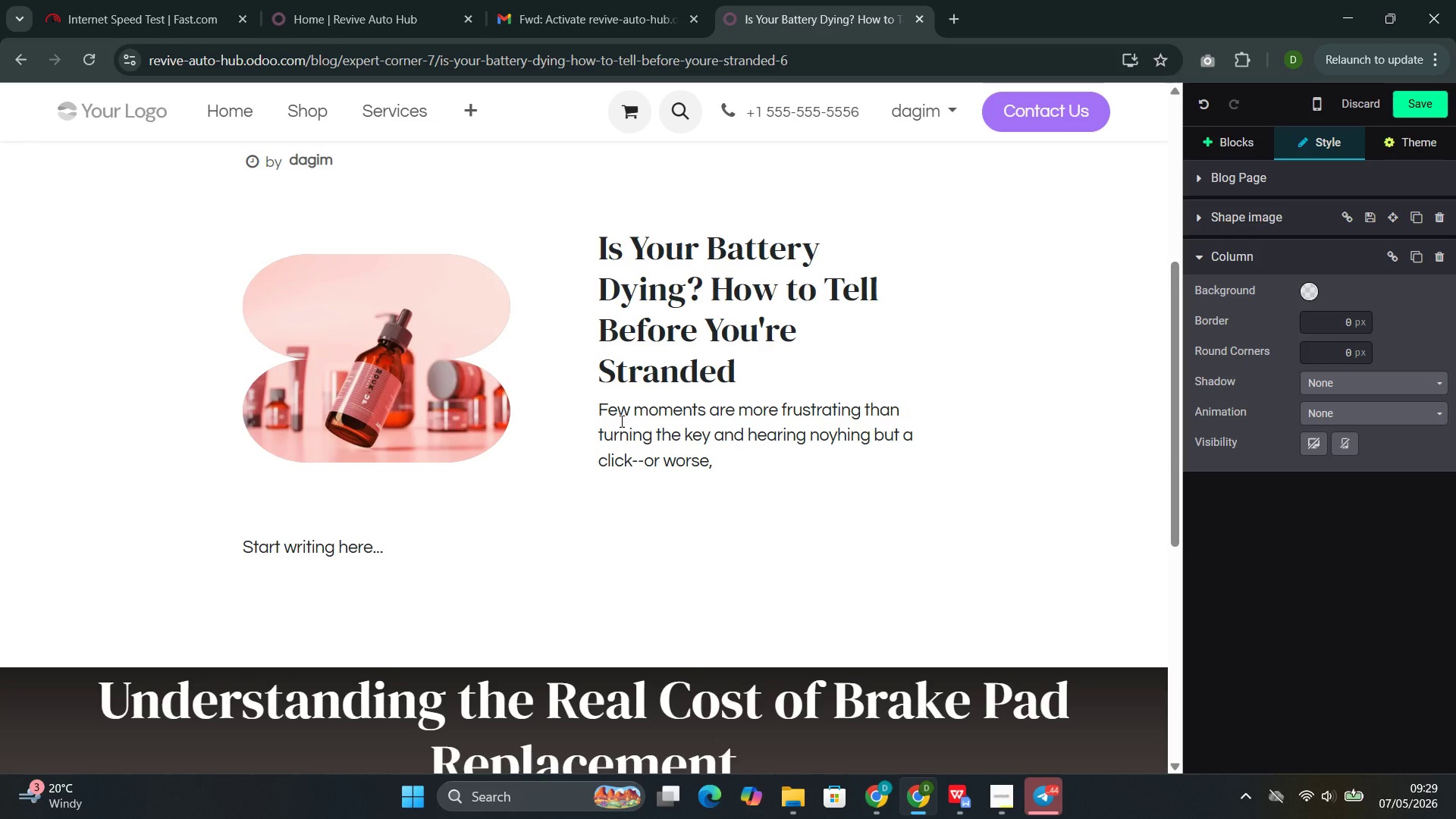 
type(silence. A des)
key(Backspace)
type(ad)
 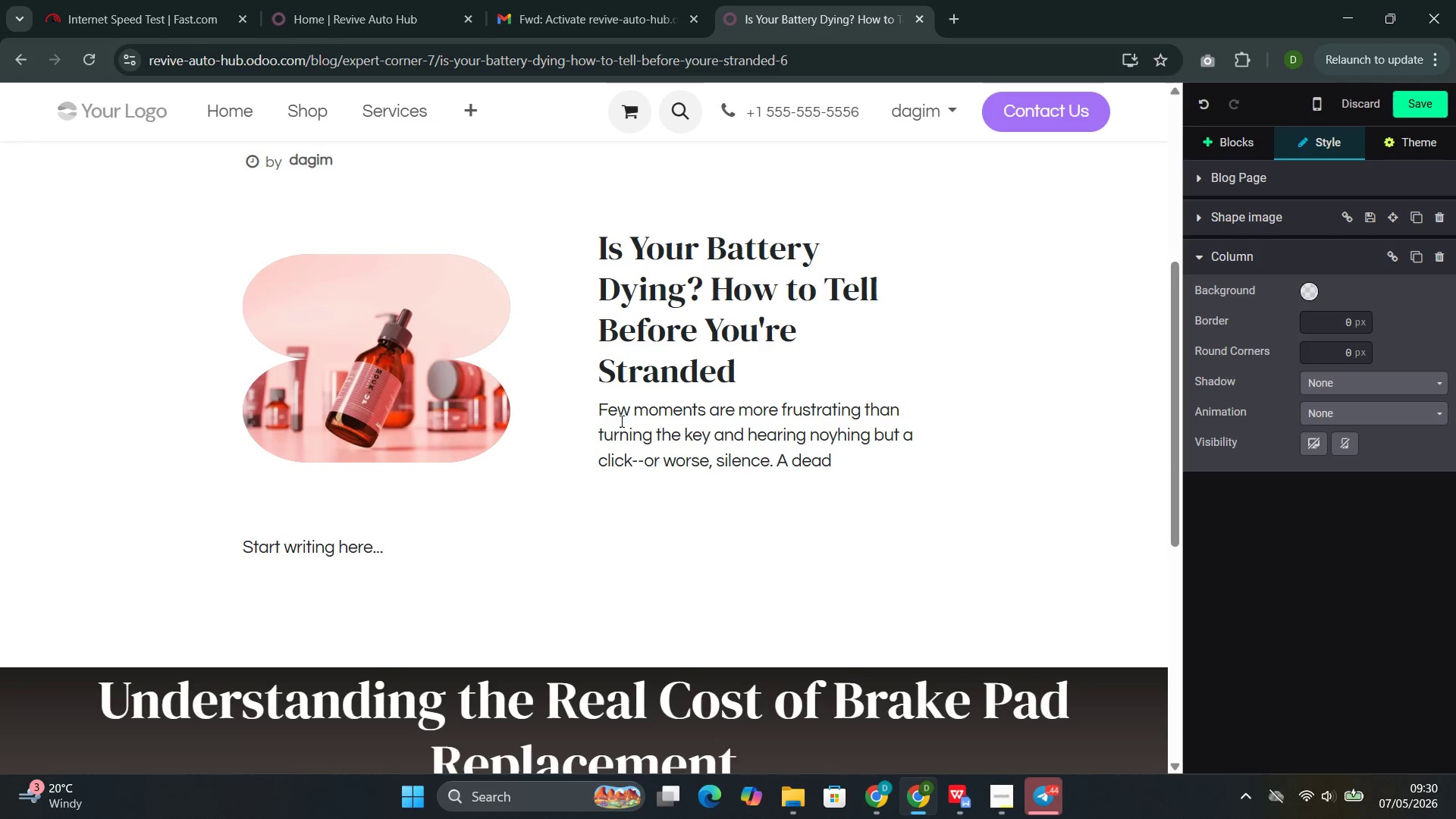 
left_click([952, 716])